 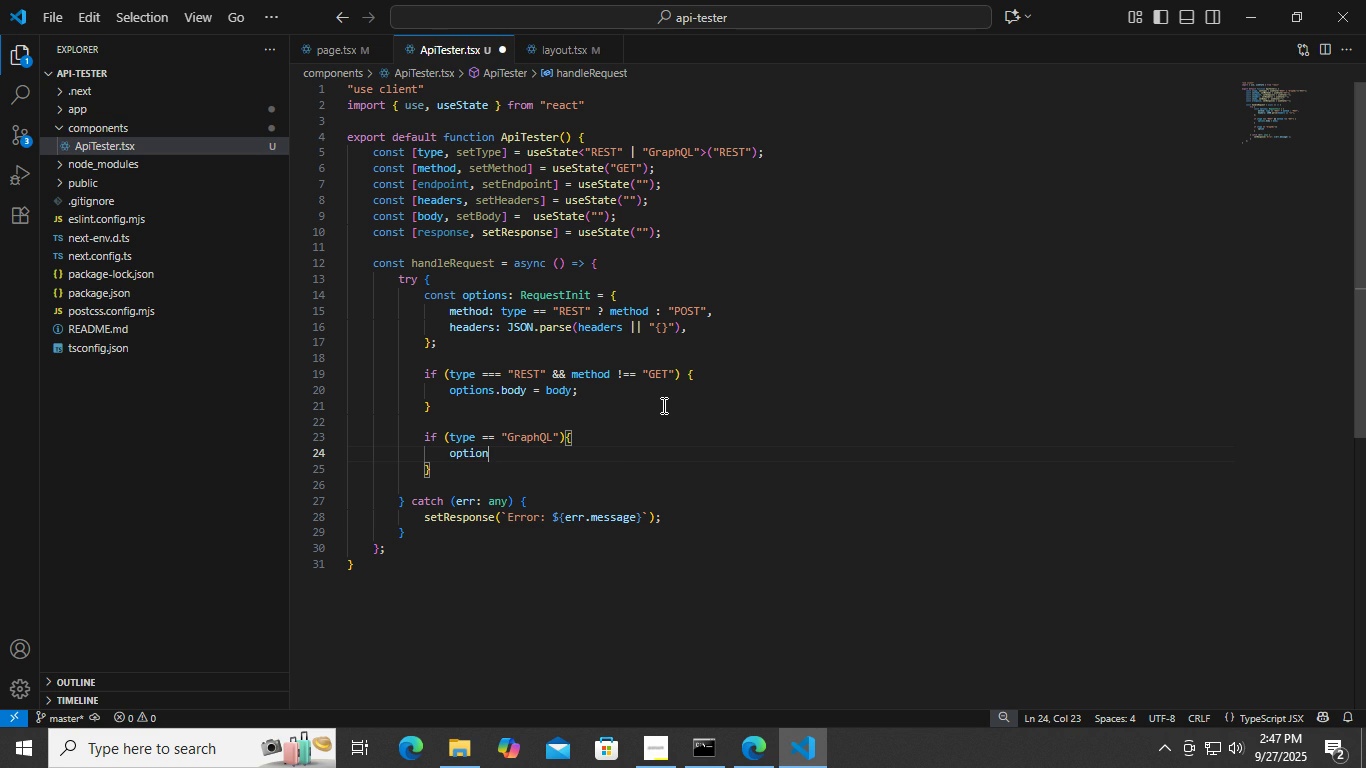 
key(S)
 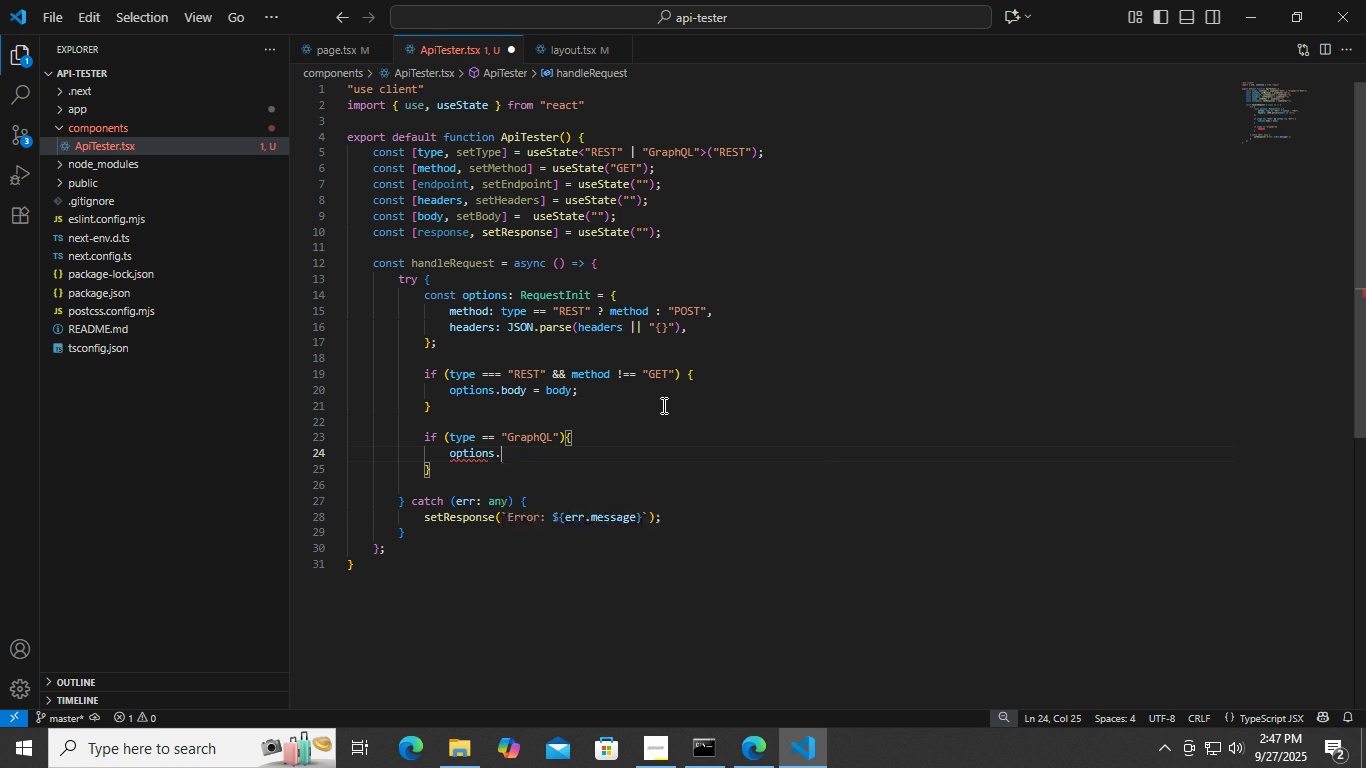 
key(Period)
 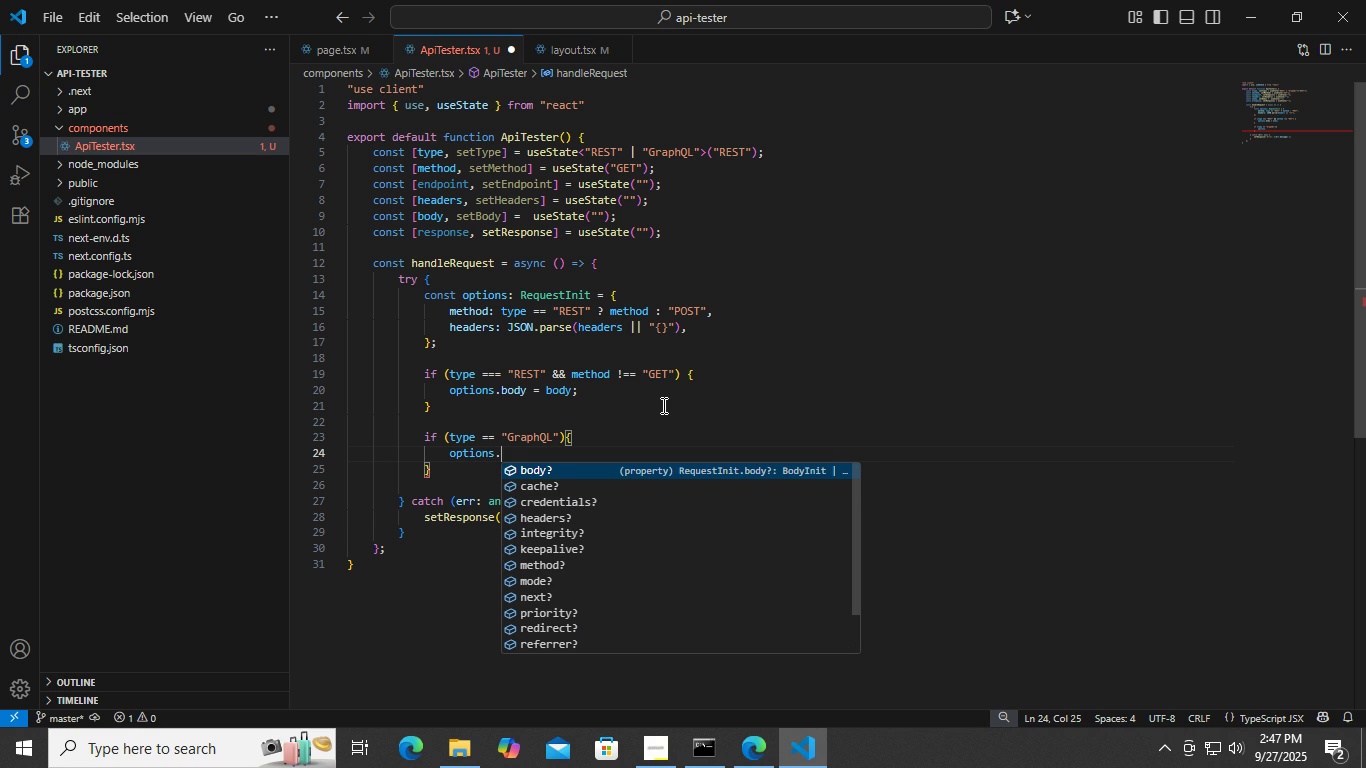 
key(Backspace)
 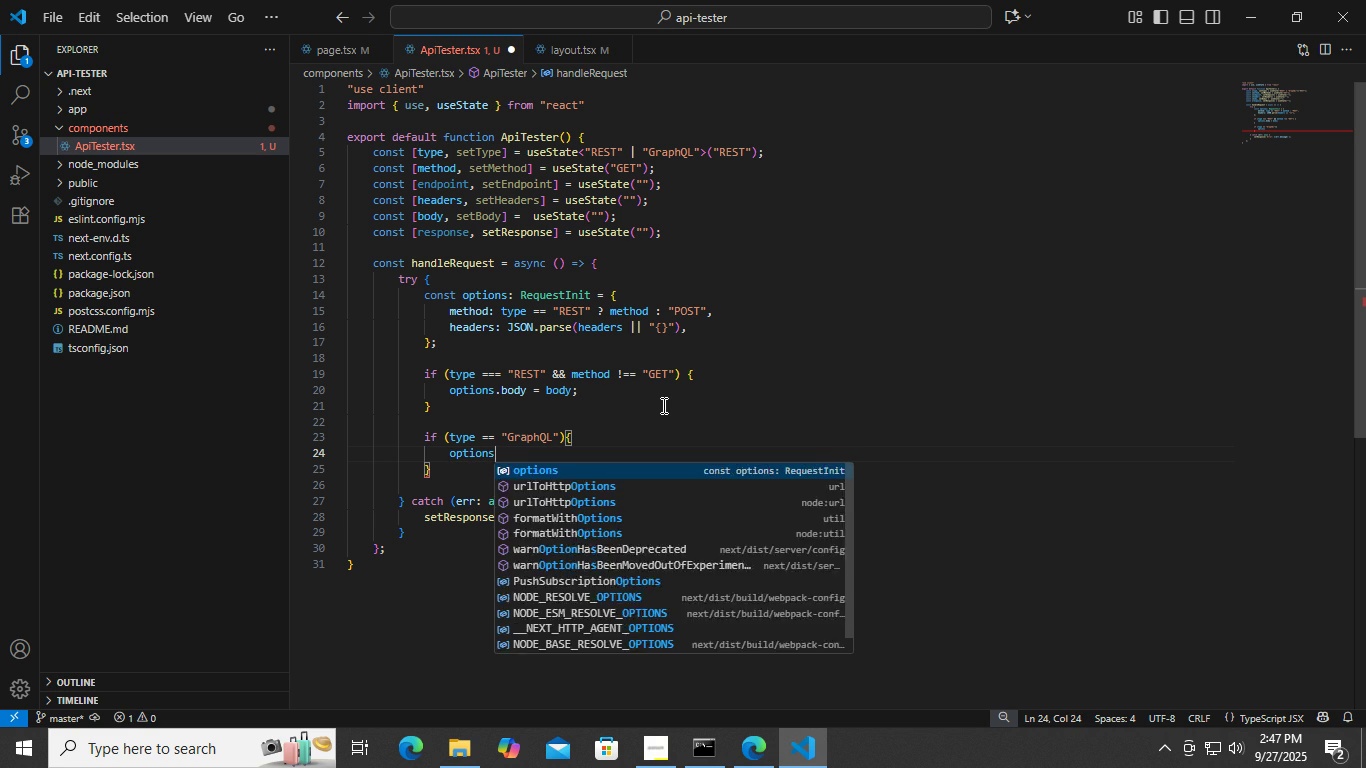 
key(Backspace)
 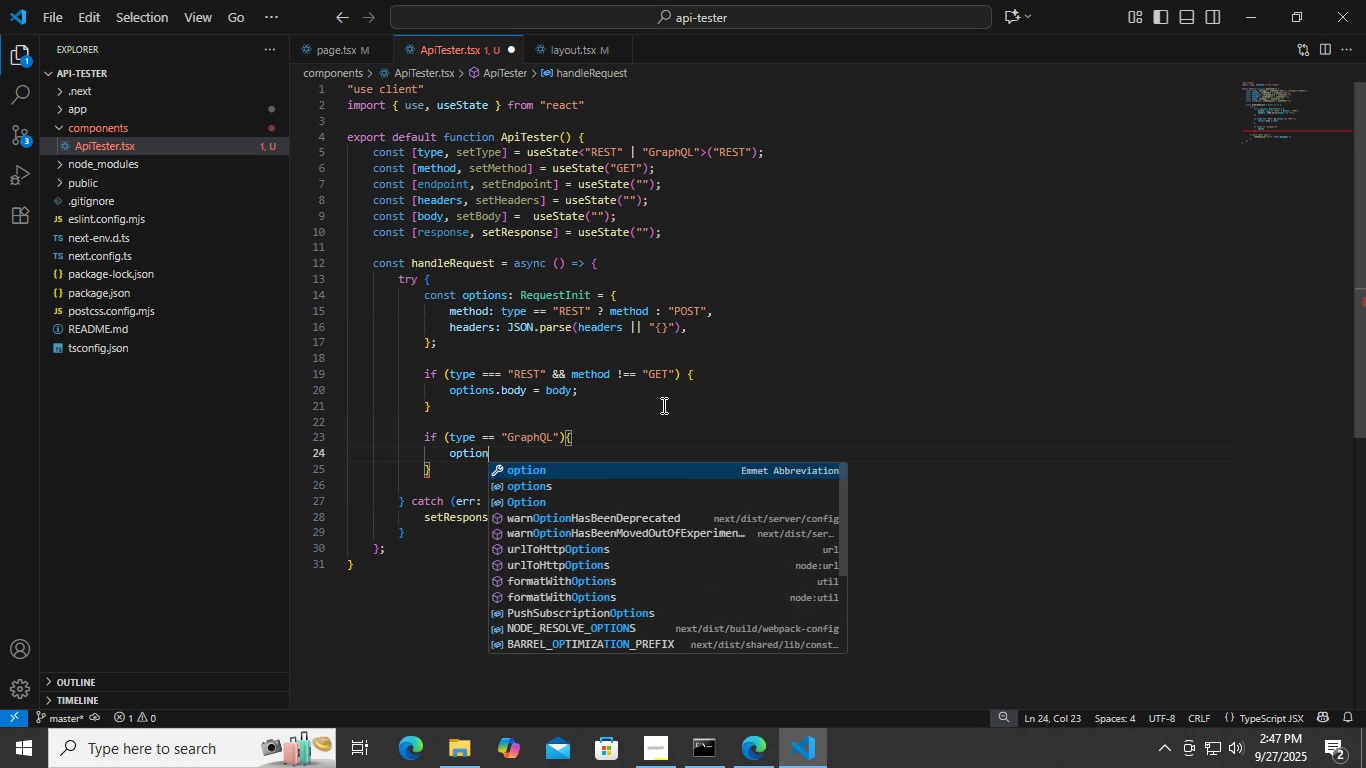 
key(Backspace)
 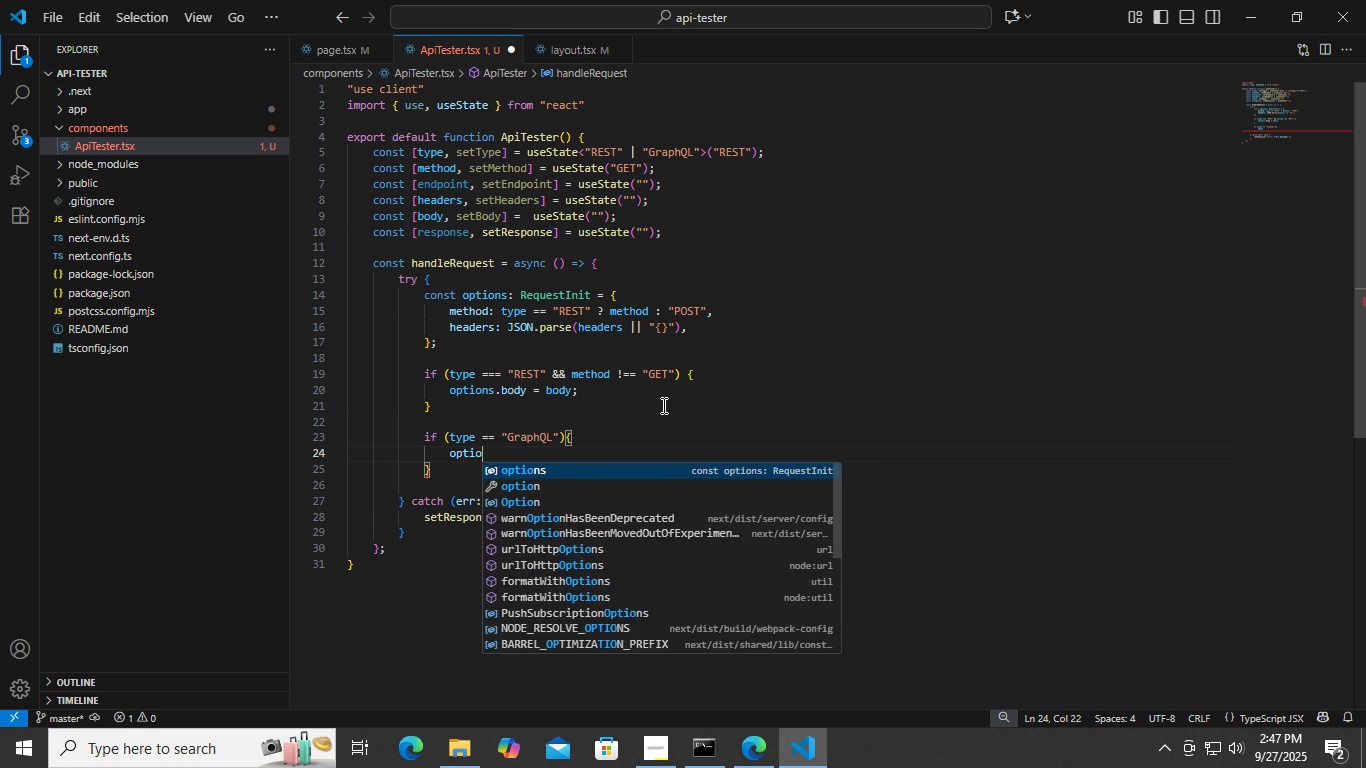 
key(Backspace)
 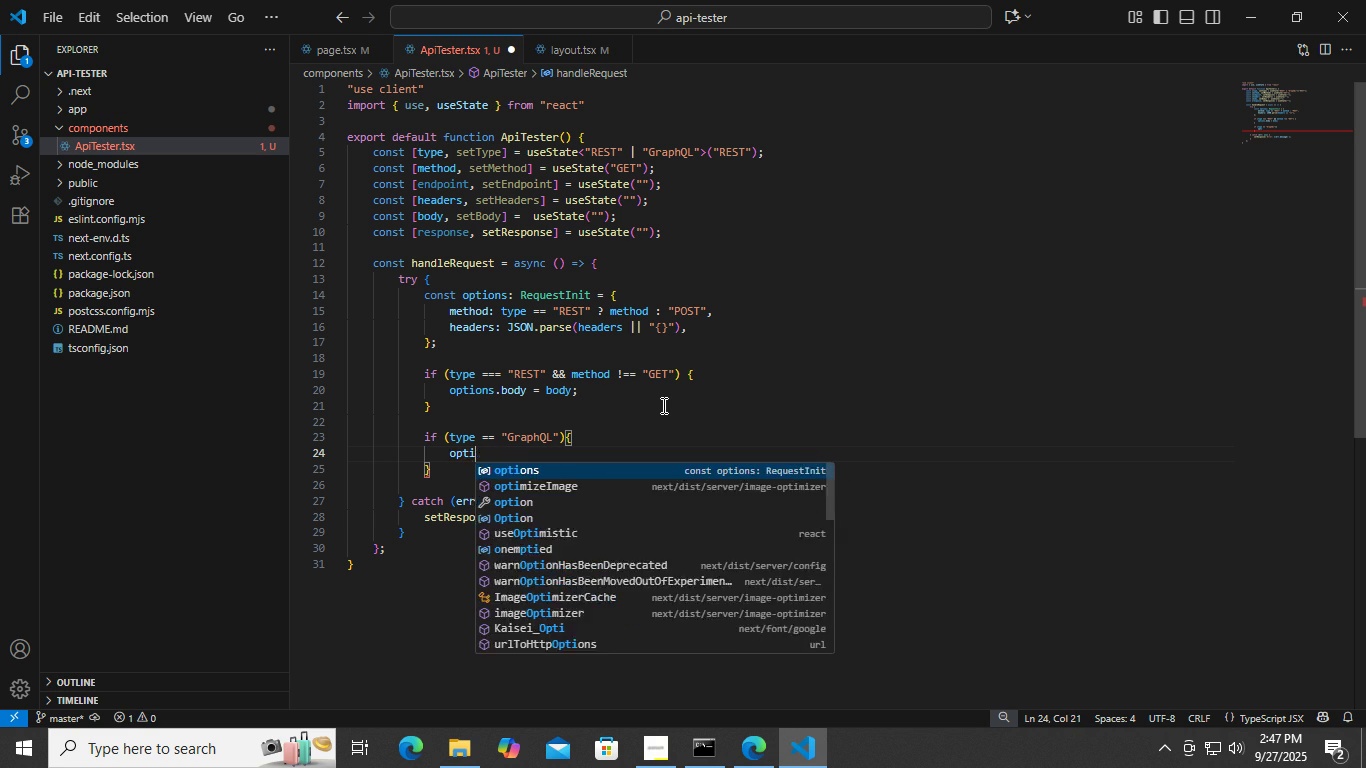 
key(Backspace)
 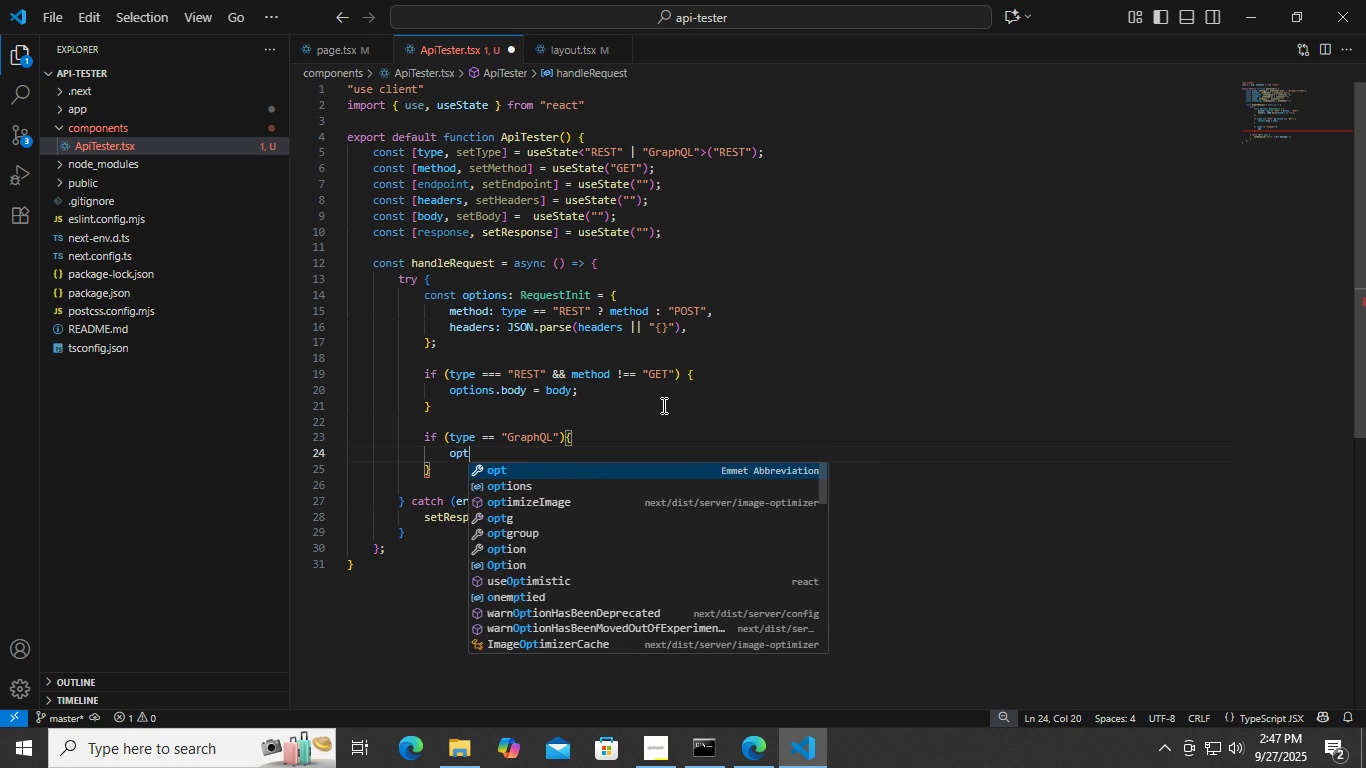 
key(Backspace)
 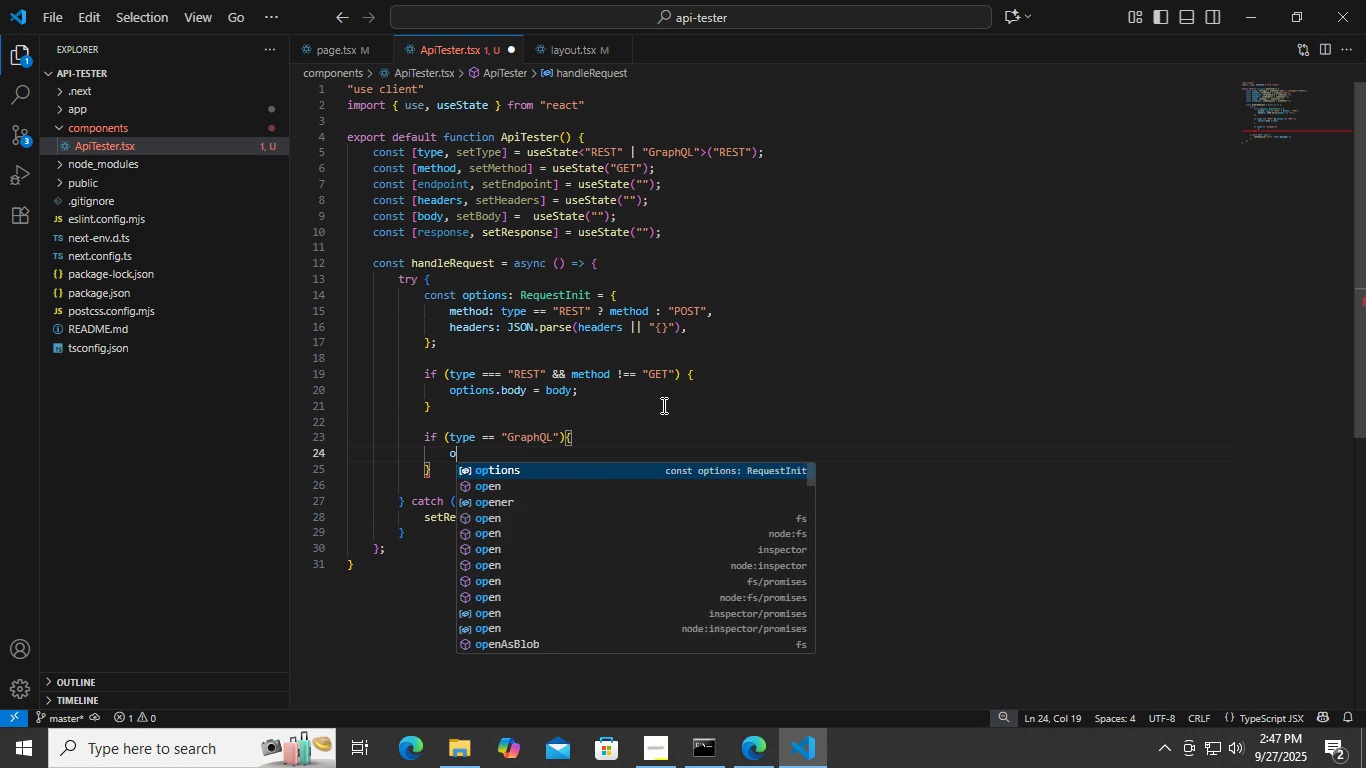 
key(Backspace)
 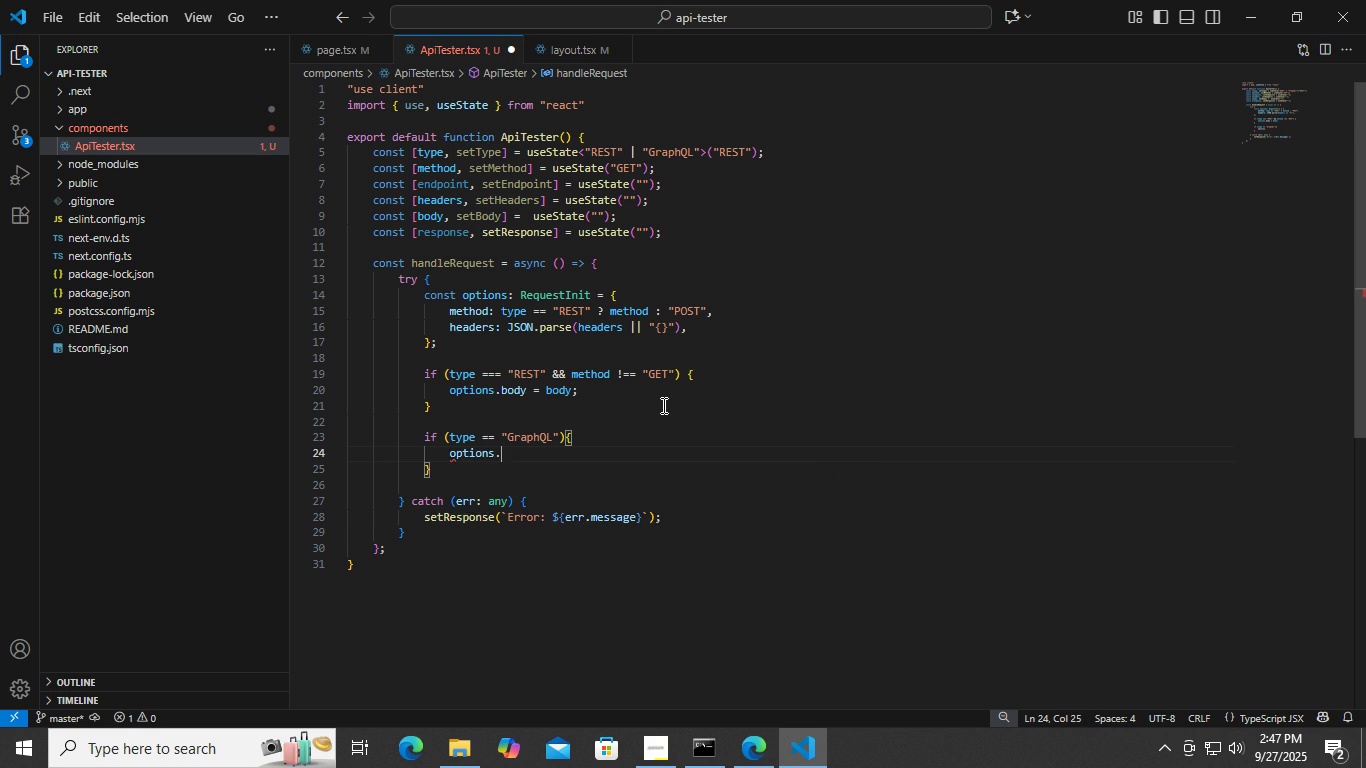 
key(Control+ControlLeft)
 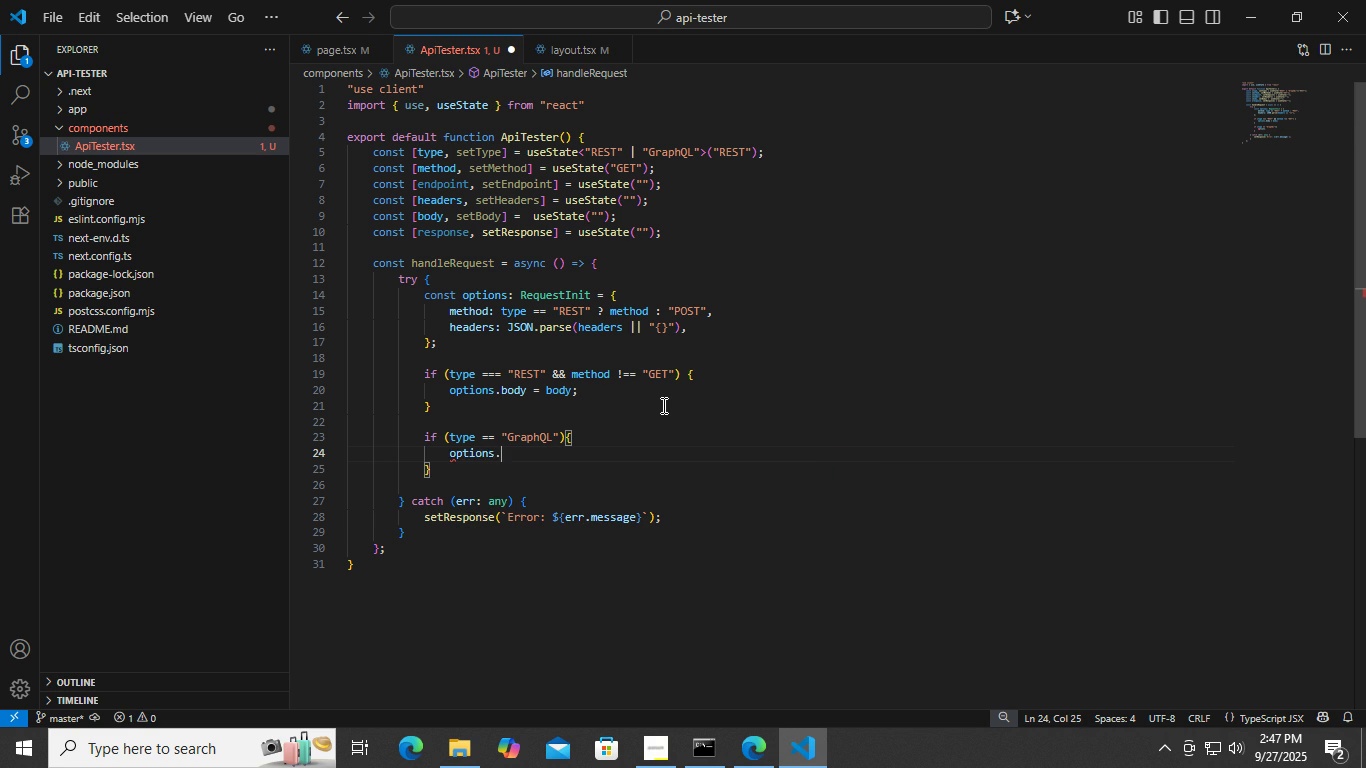 
key(Control+Z)
 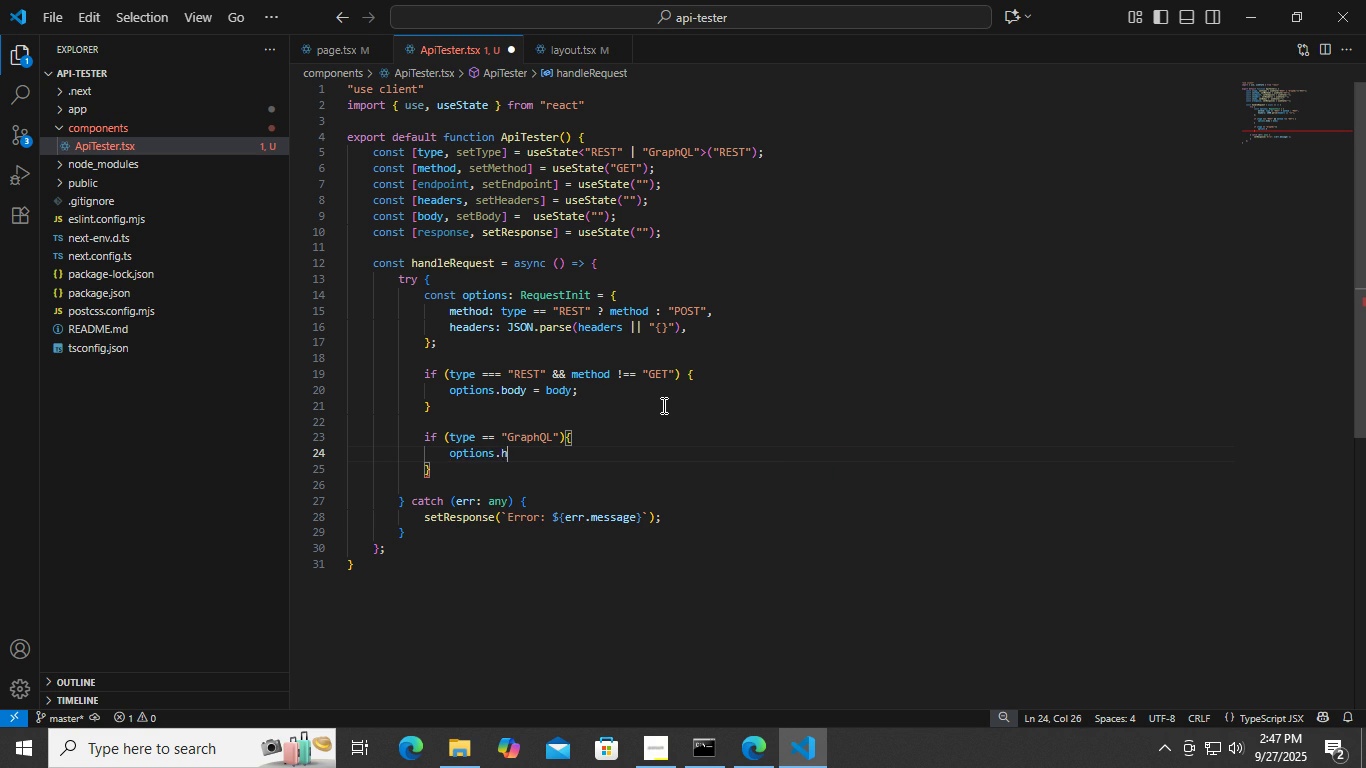 
type(head)
 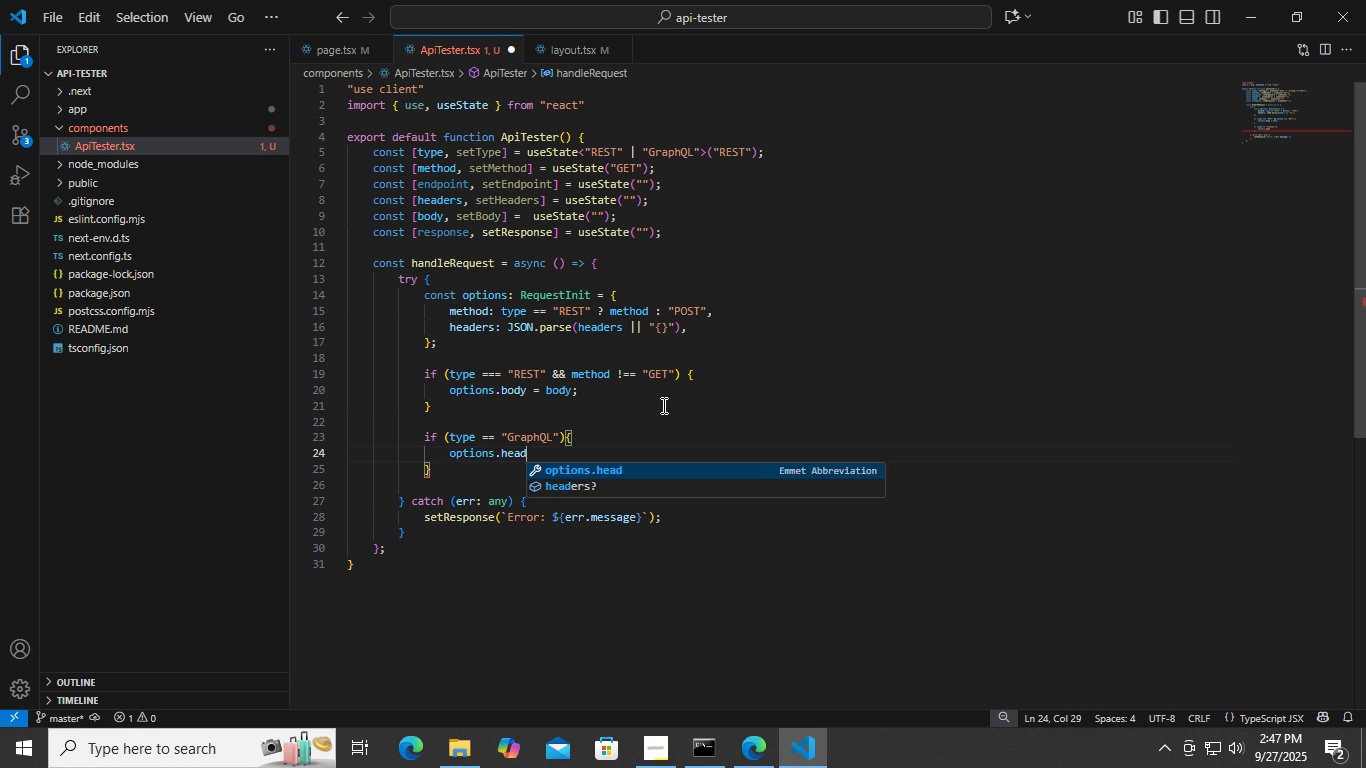 
key(Enter)
 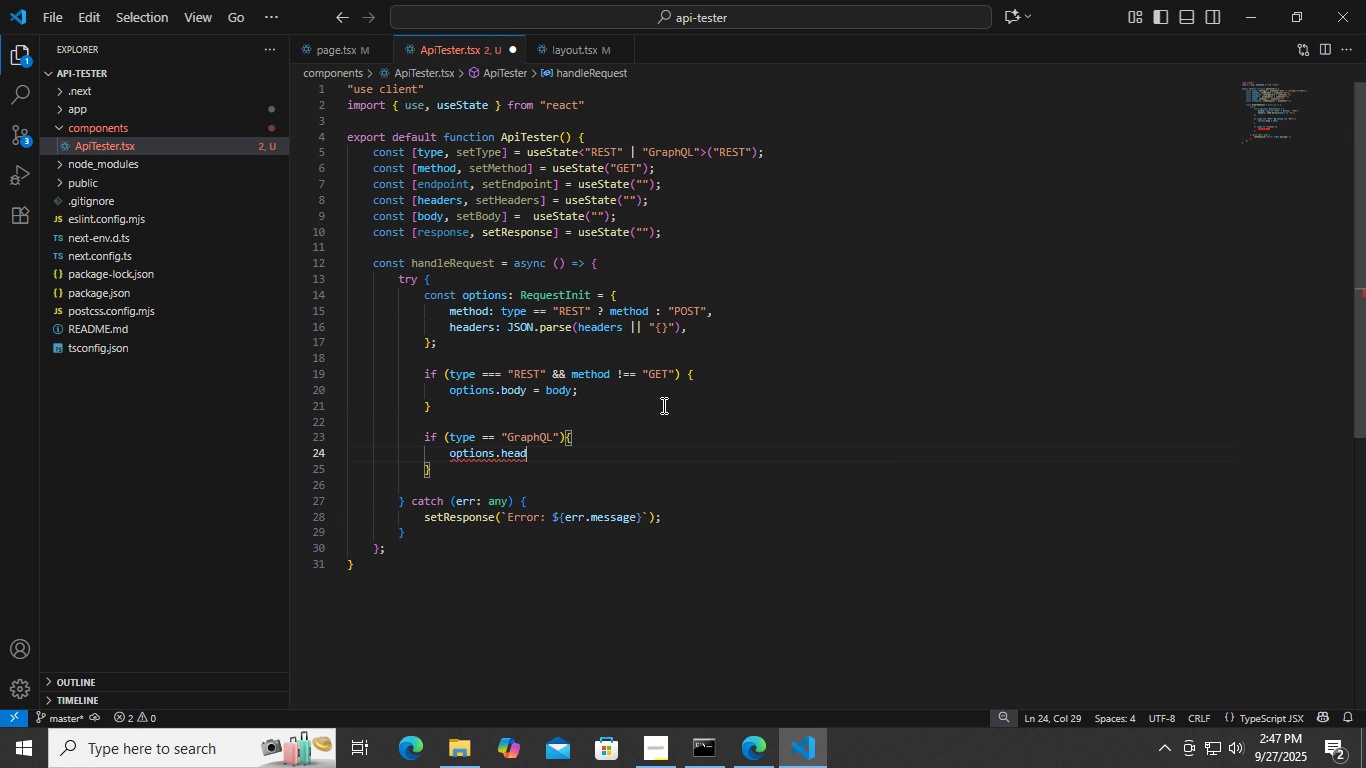 
key(Control+ControlLeft)
 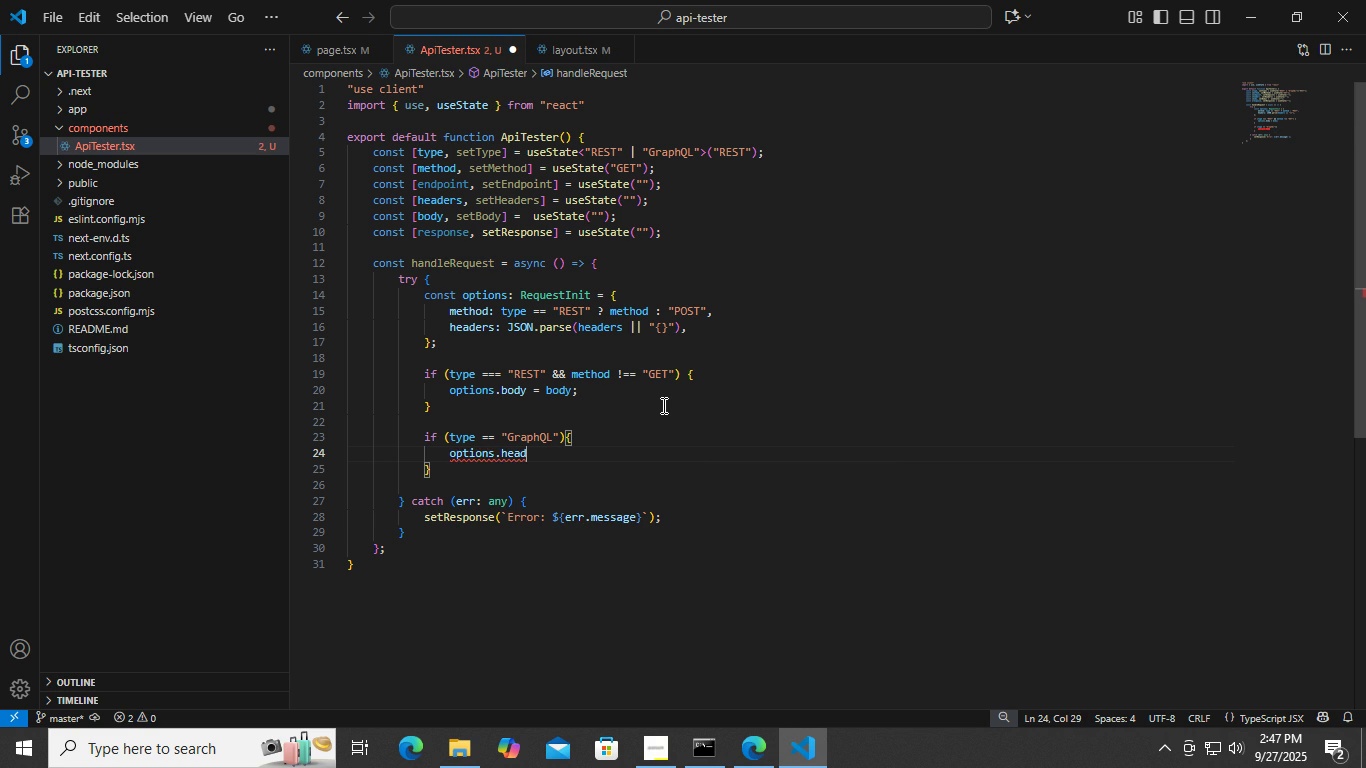 
key(Control+Z)
 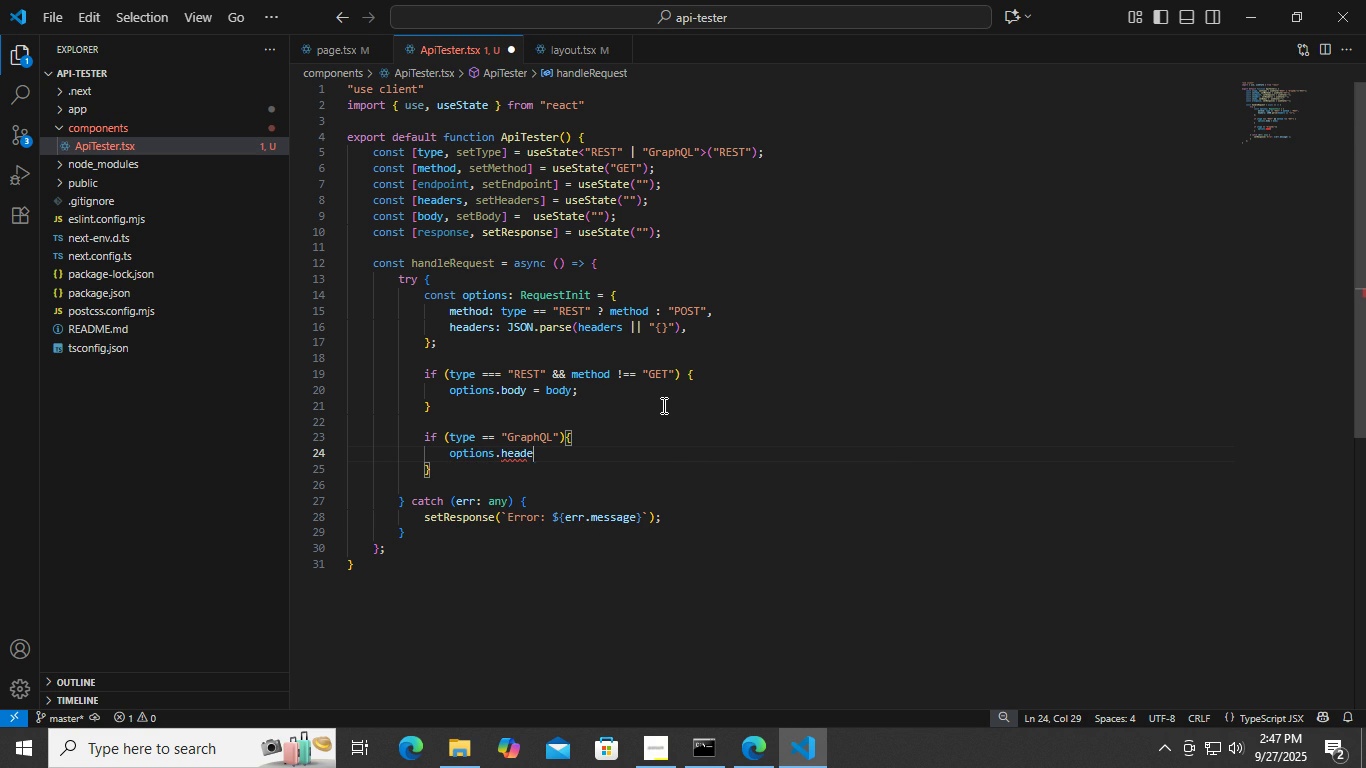 
type(er)
 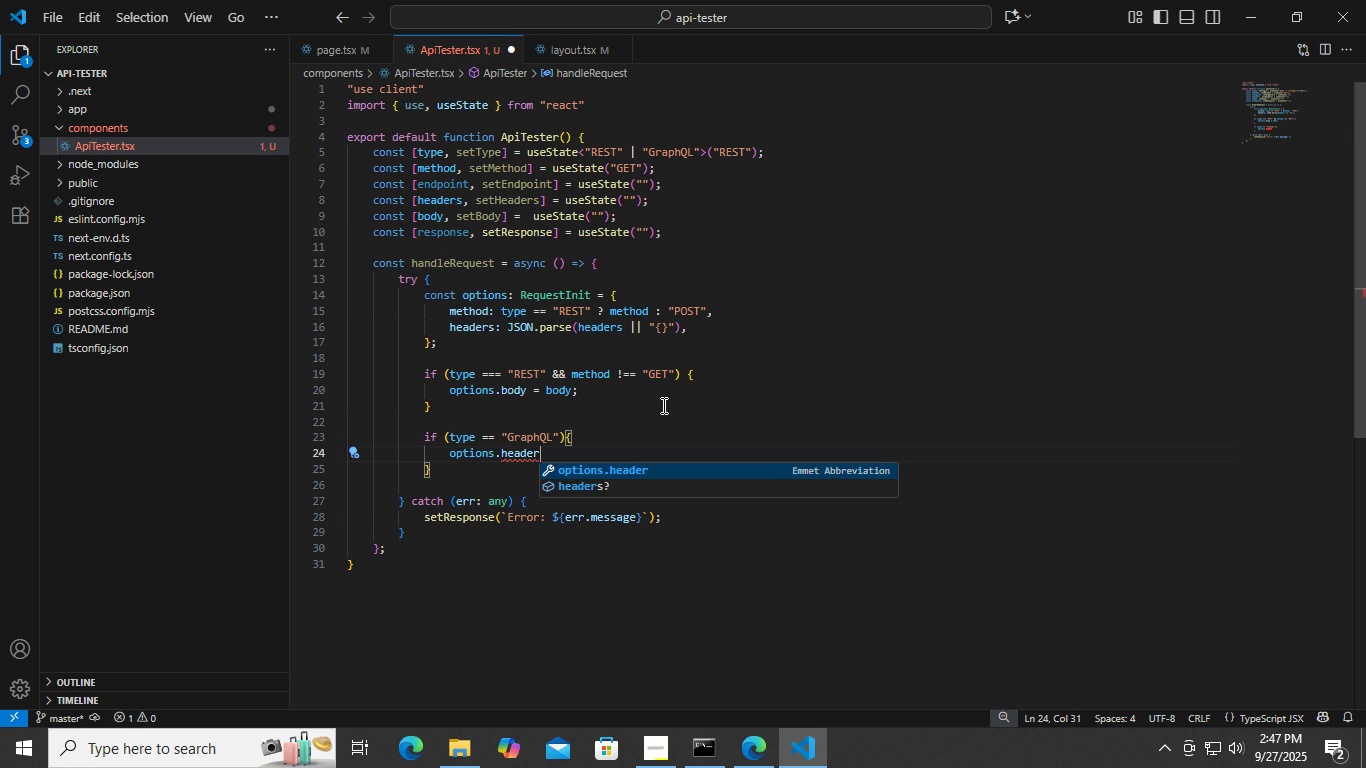 
key(ArrowDown)
 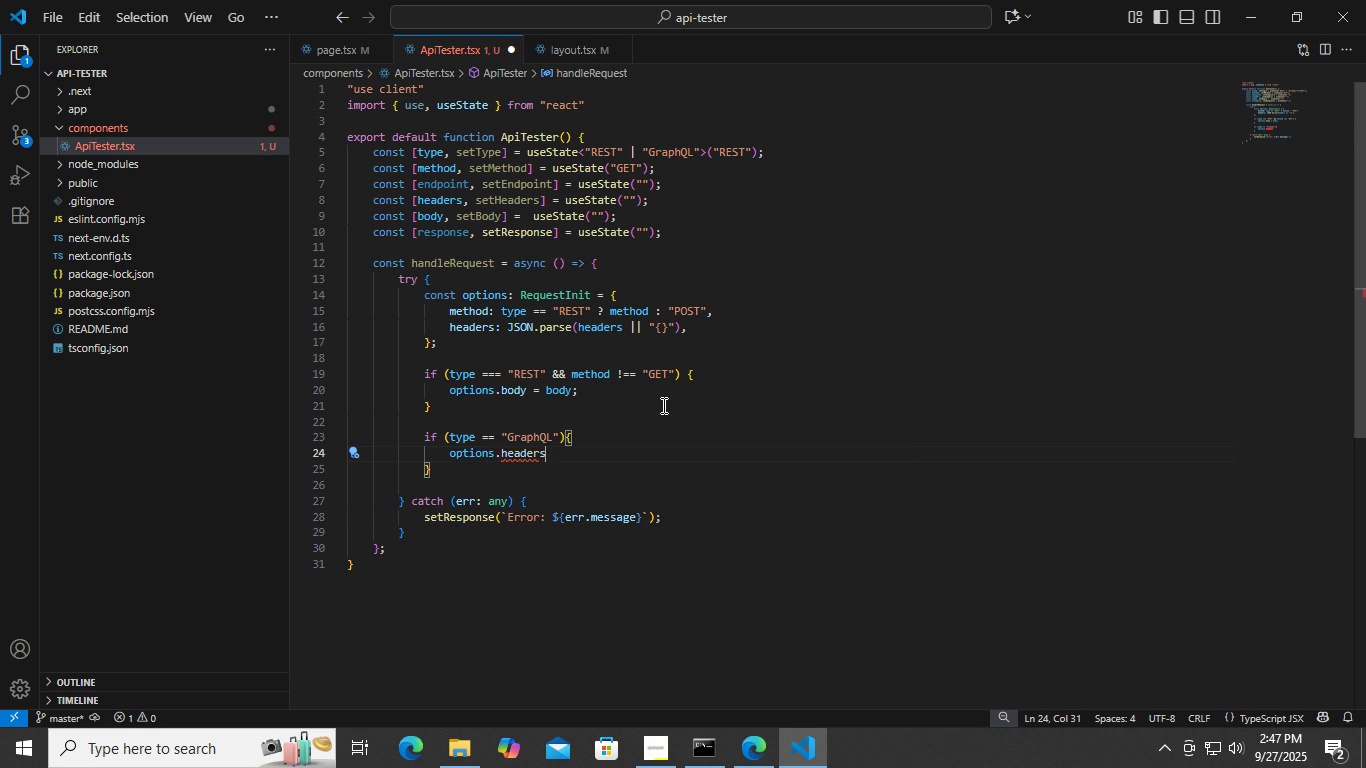 
key(Enter)
 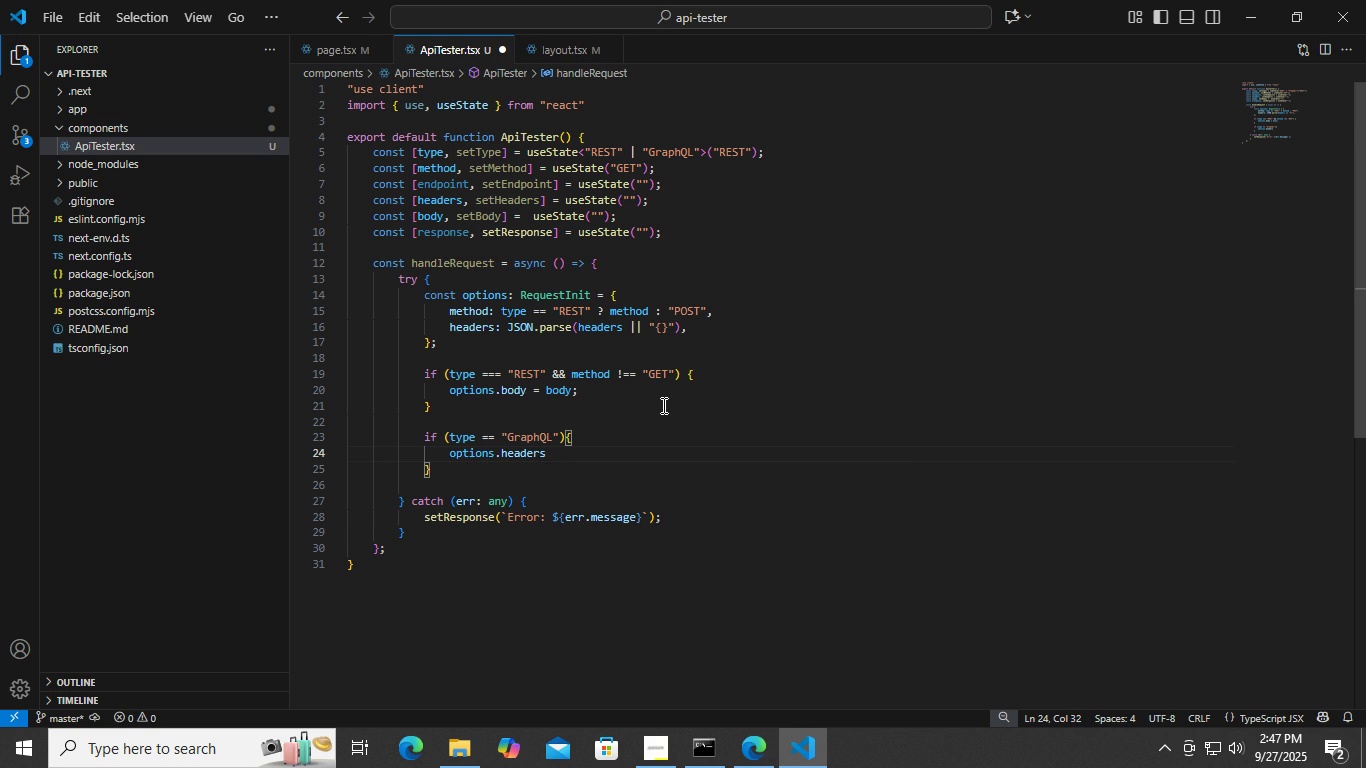 
key(Space)
 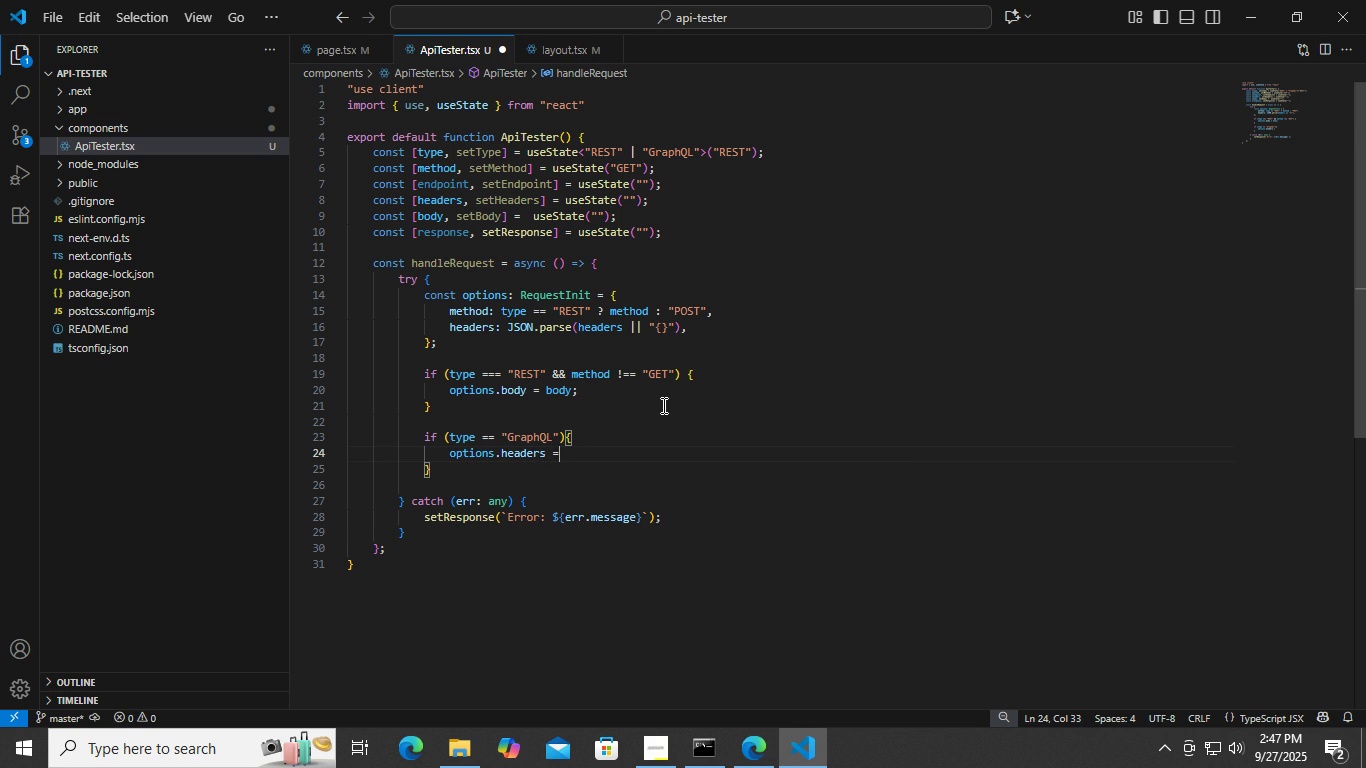 
key(Equal)
 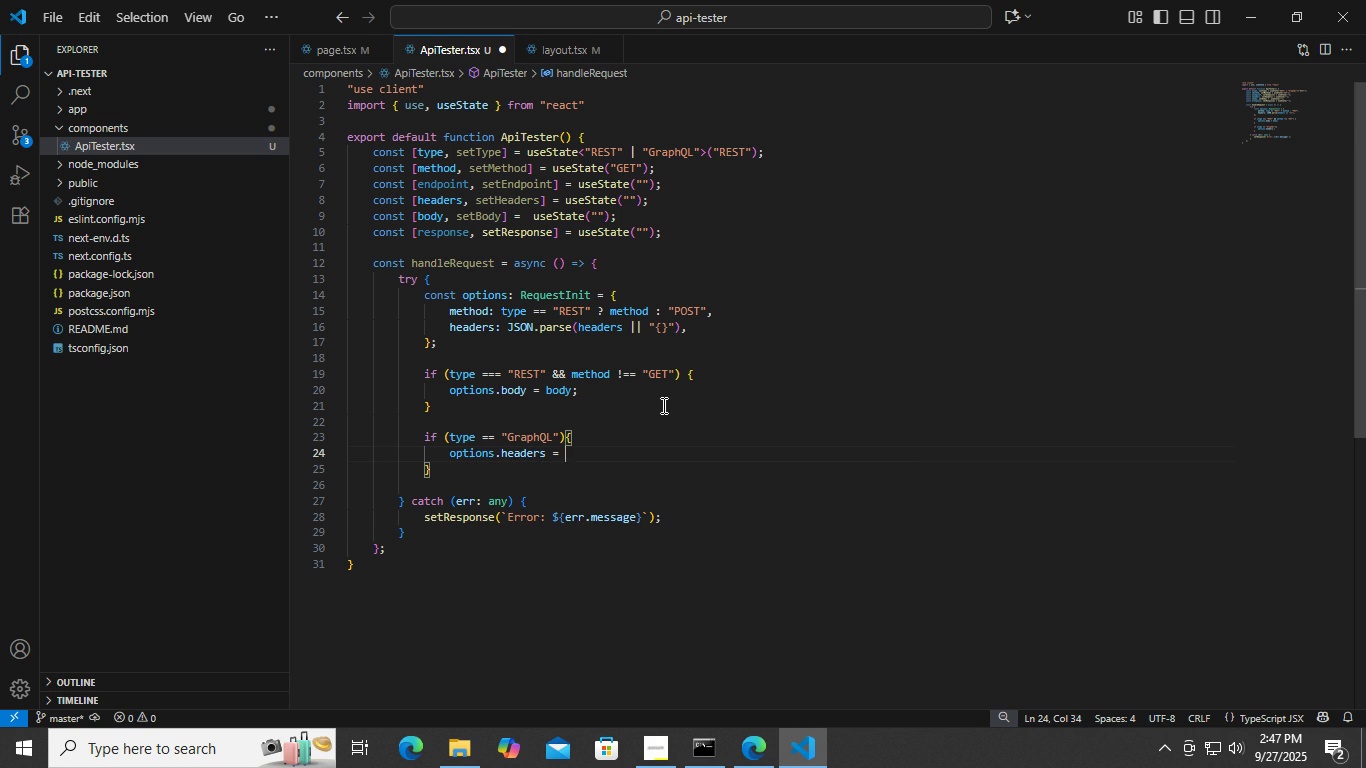 
key(Space)
 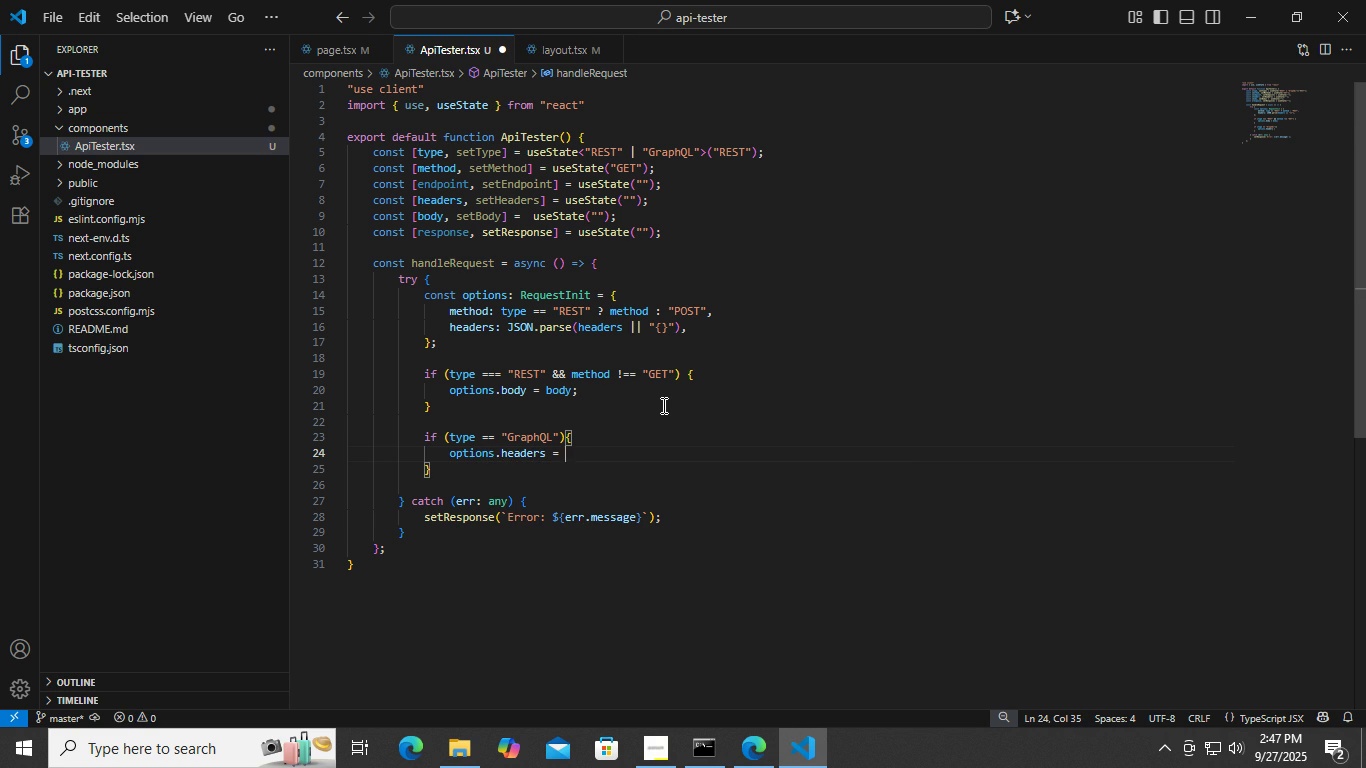 
key(Shift+ShiftLeft)
 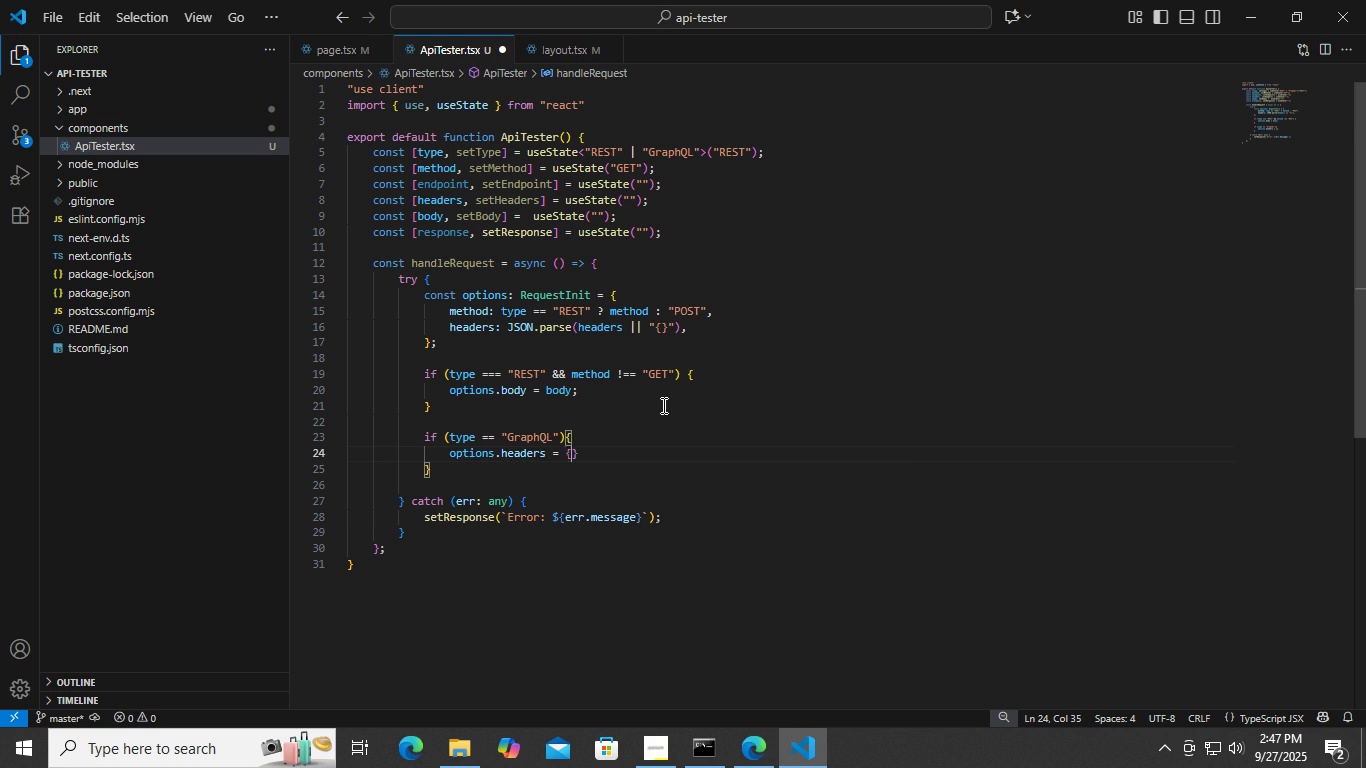 
key(Shift+BracketLeft)
 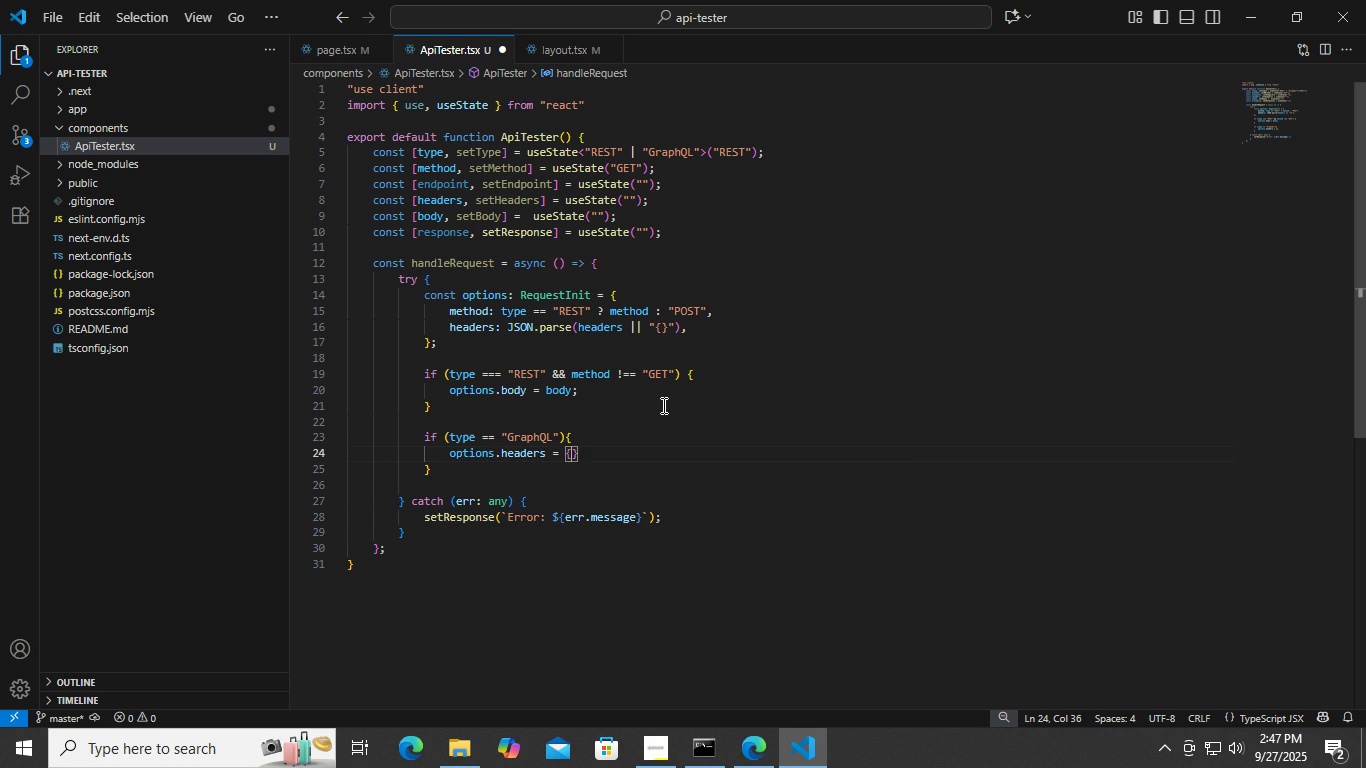 
key(Enter)
 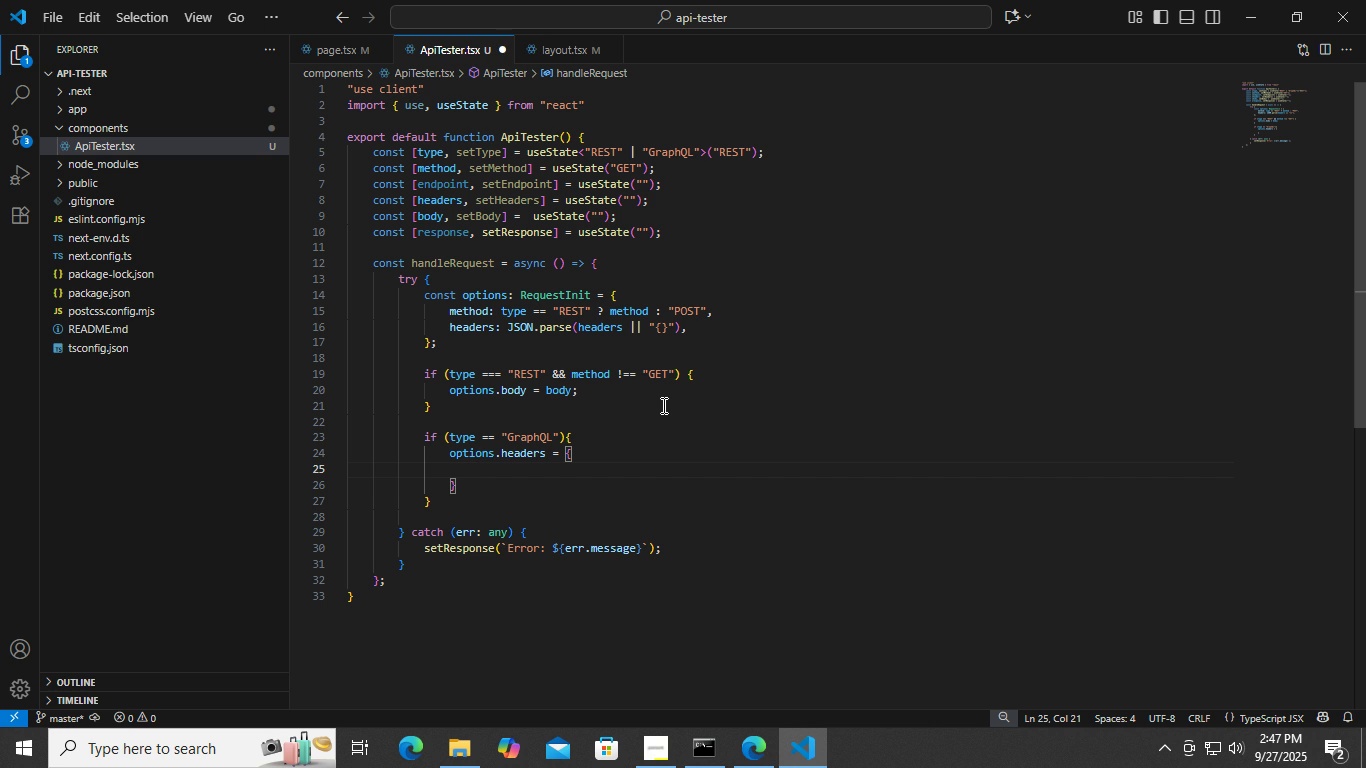 
key(Control+ControlLeft)
 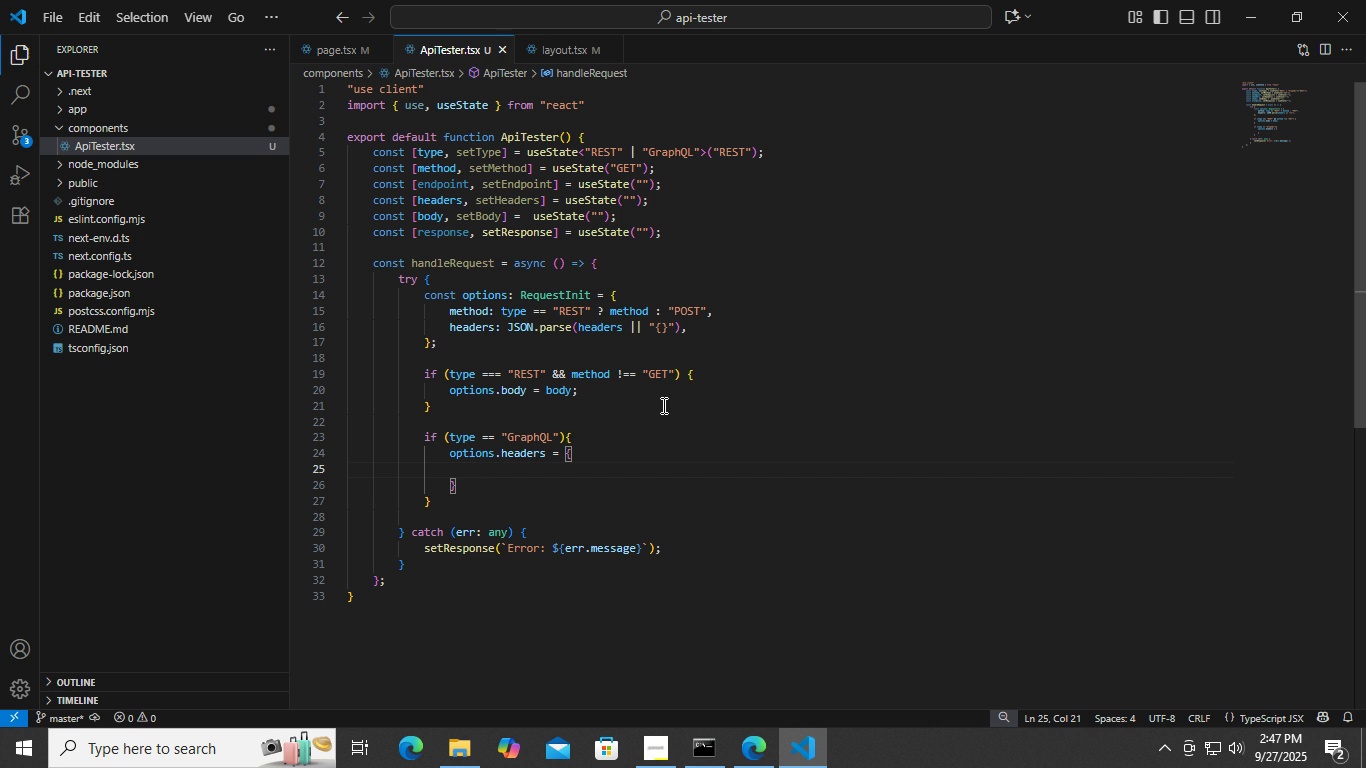 
key(Control+S)